 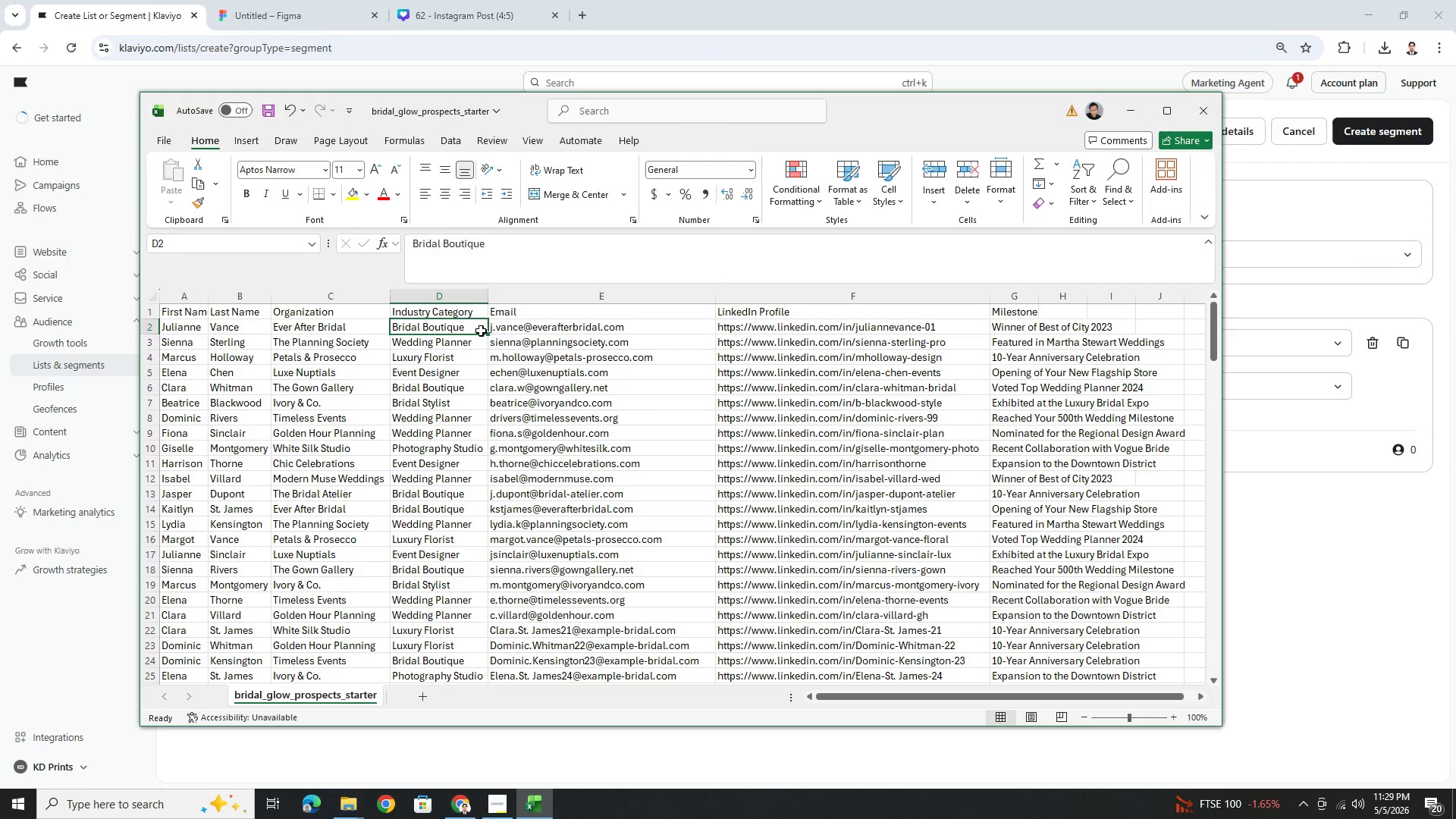 
left_click([475, 339])
 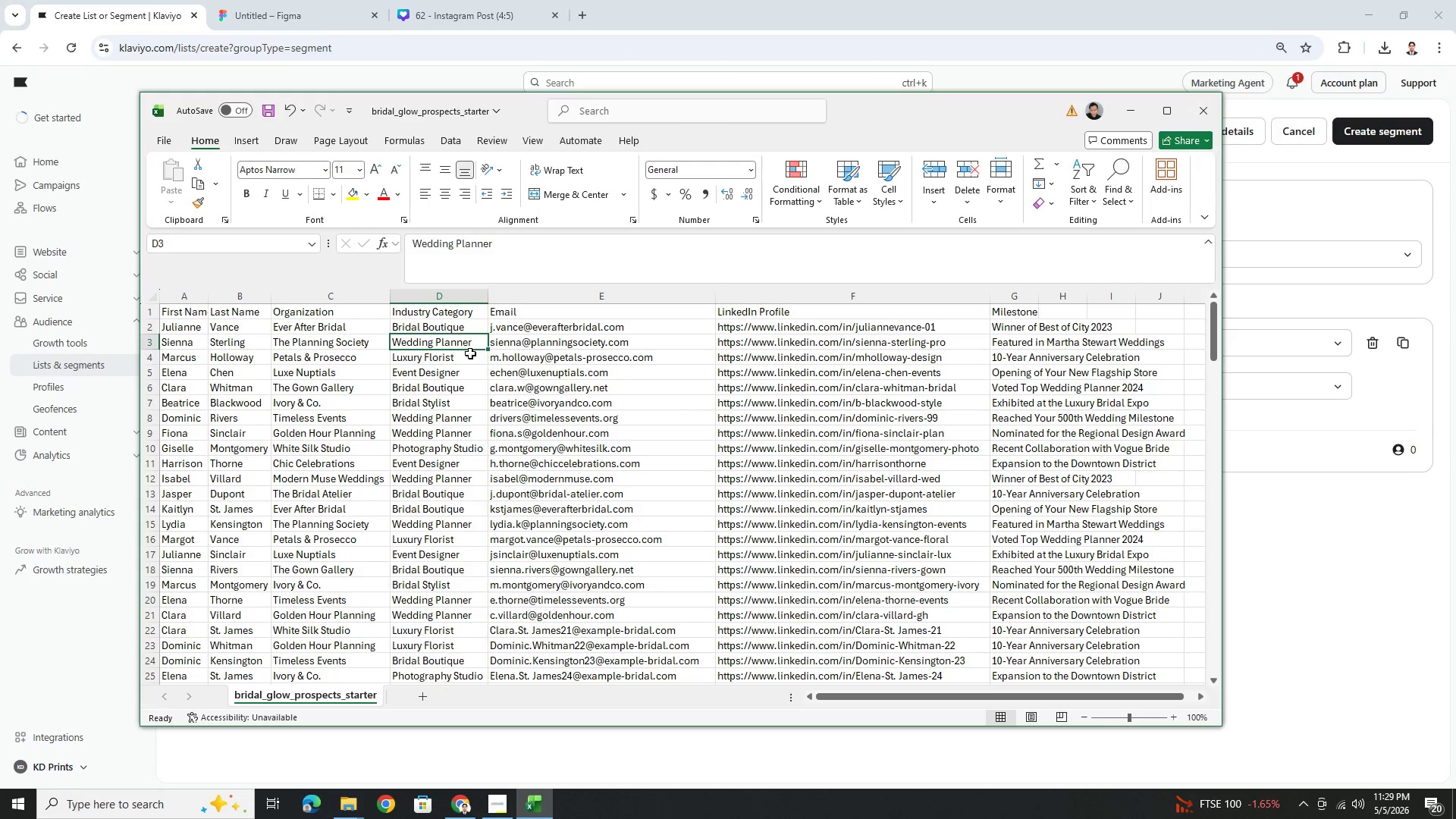 
left_click([470, 353])
 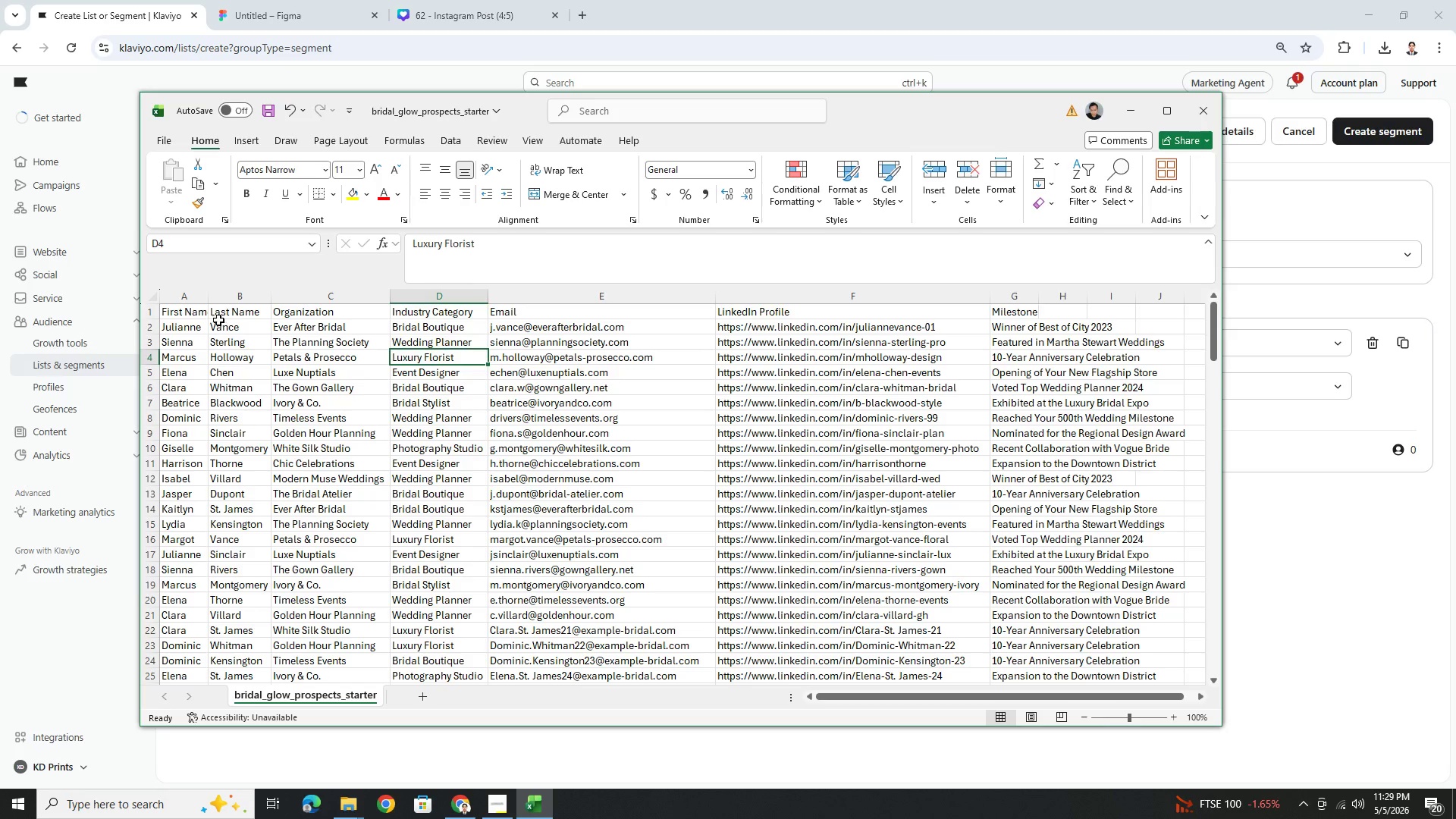 
left_click([153, 312])
 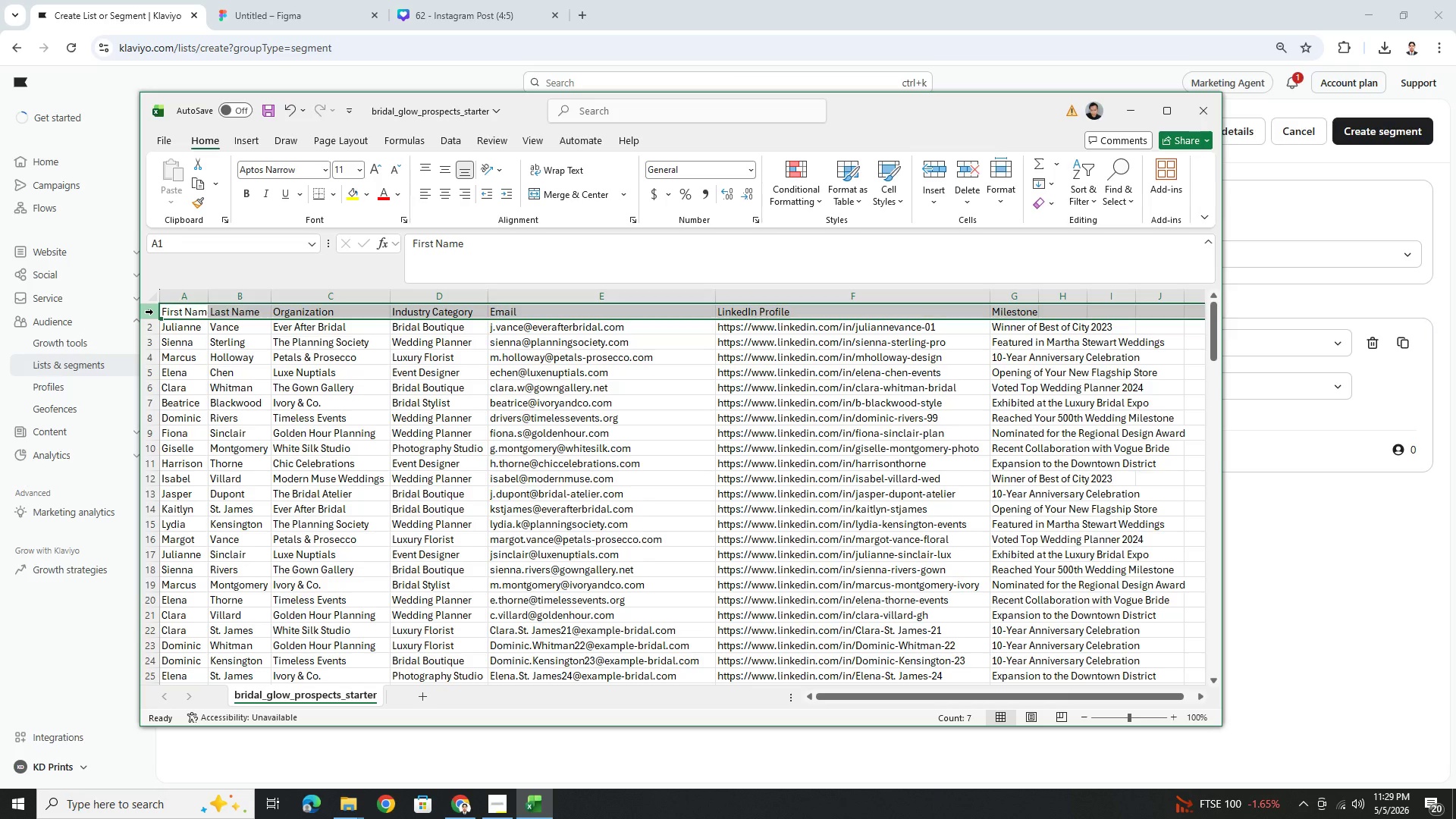 
key(Control+Shift+L)
 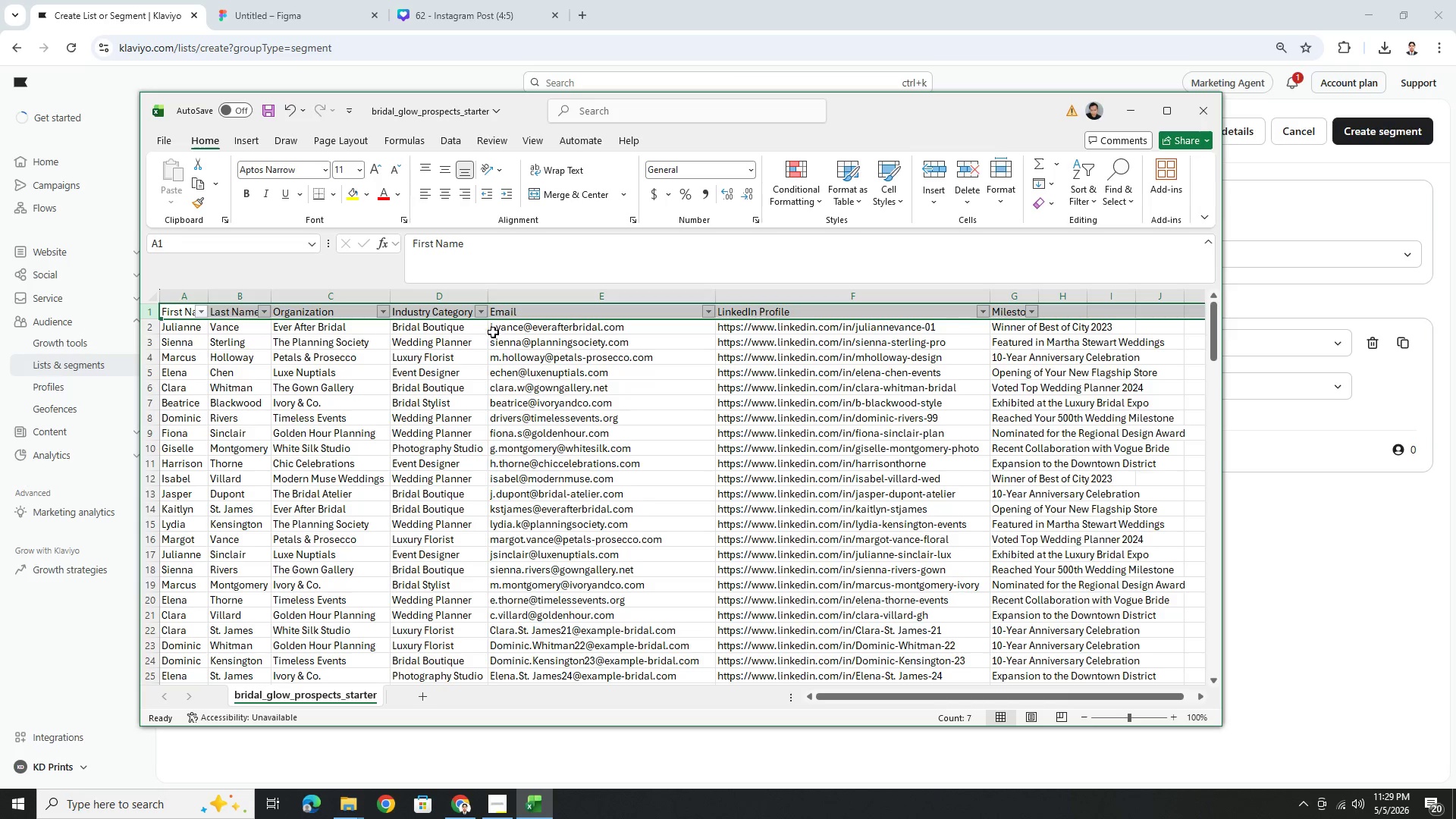 
left_click([483, 306])
 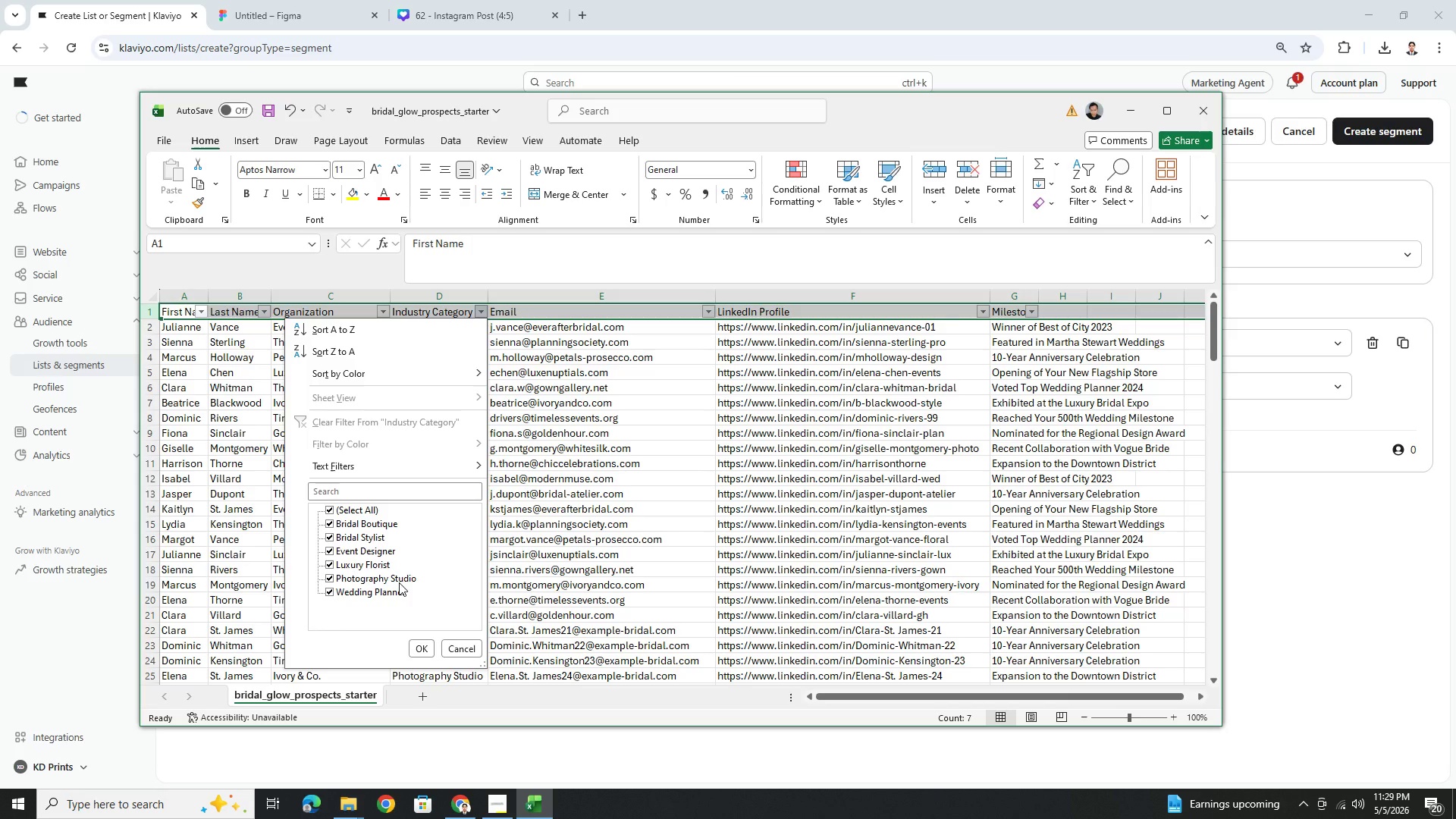 
wait(43.72)
 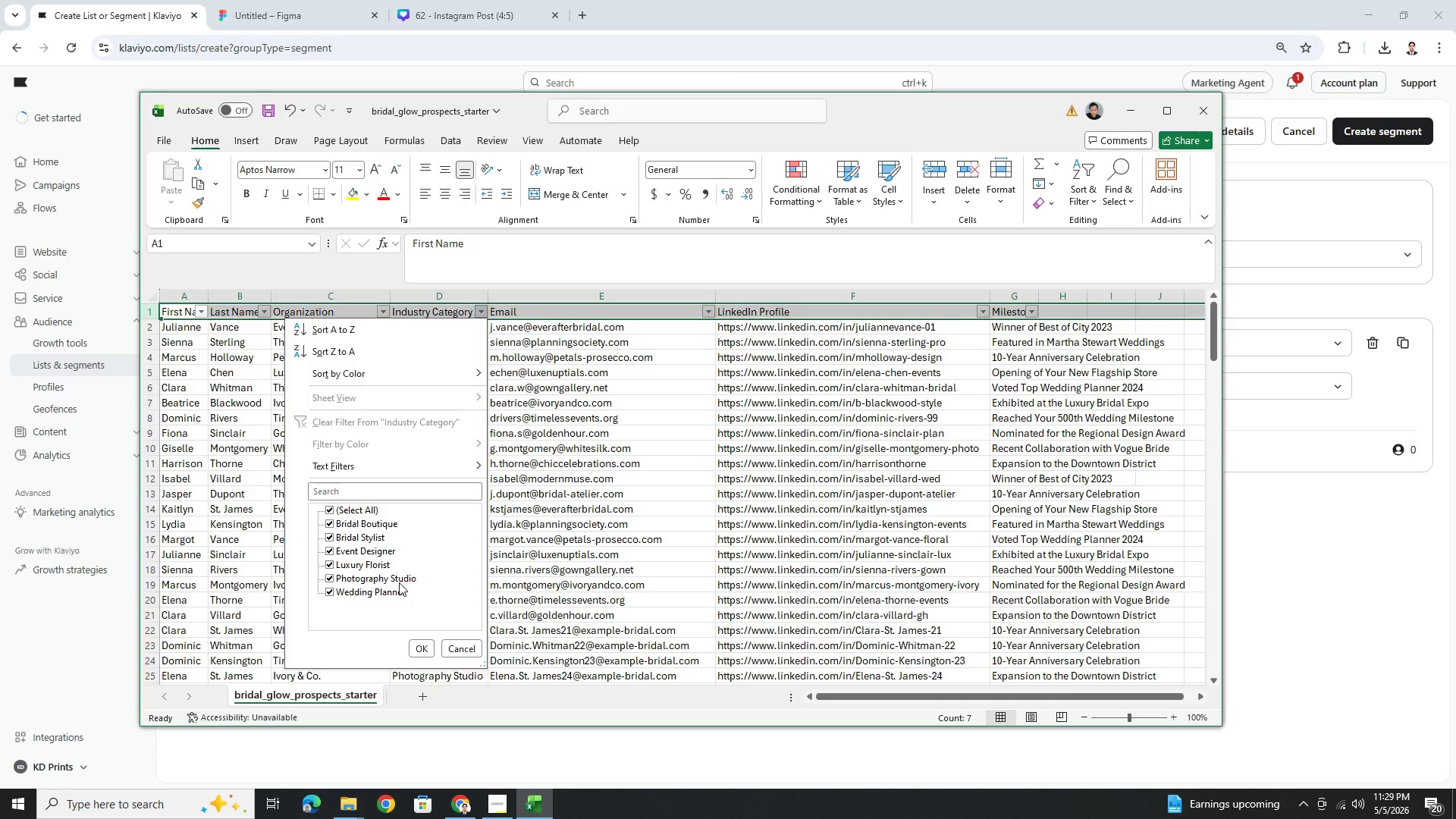 
left_click([629, 560])
 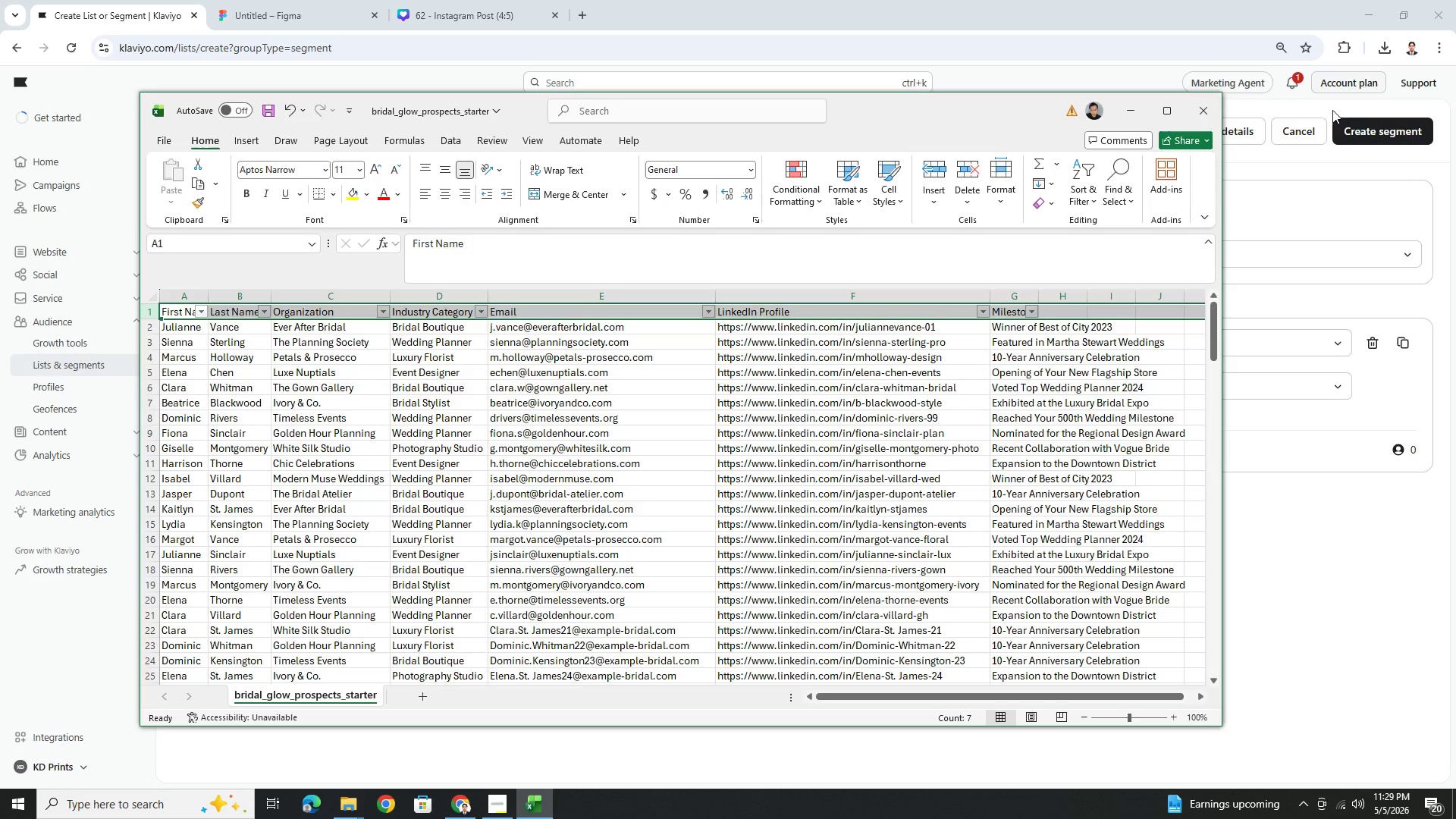 
left_click([1122, 111])